 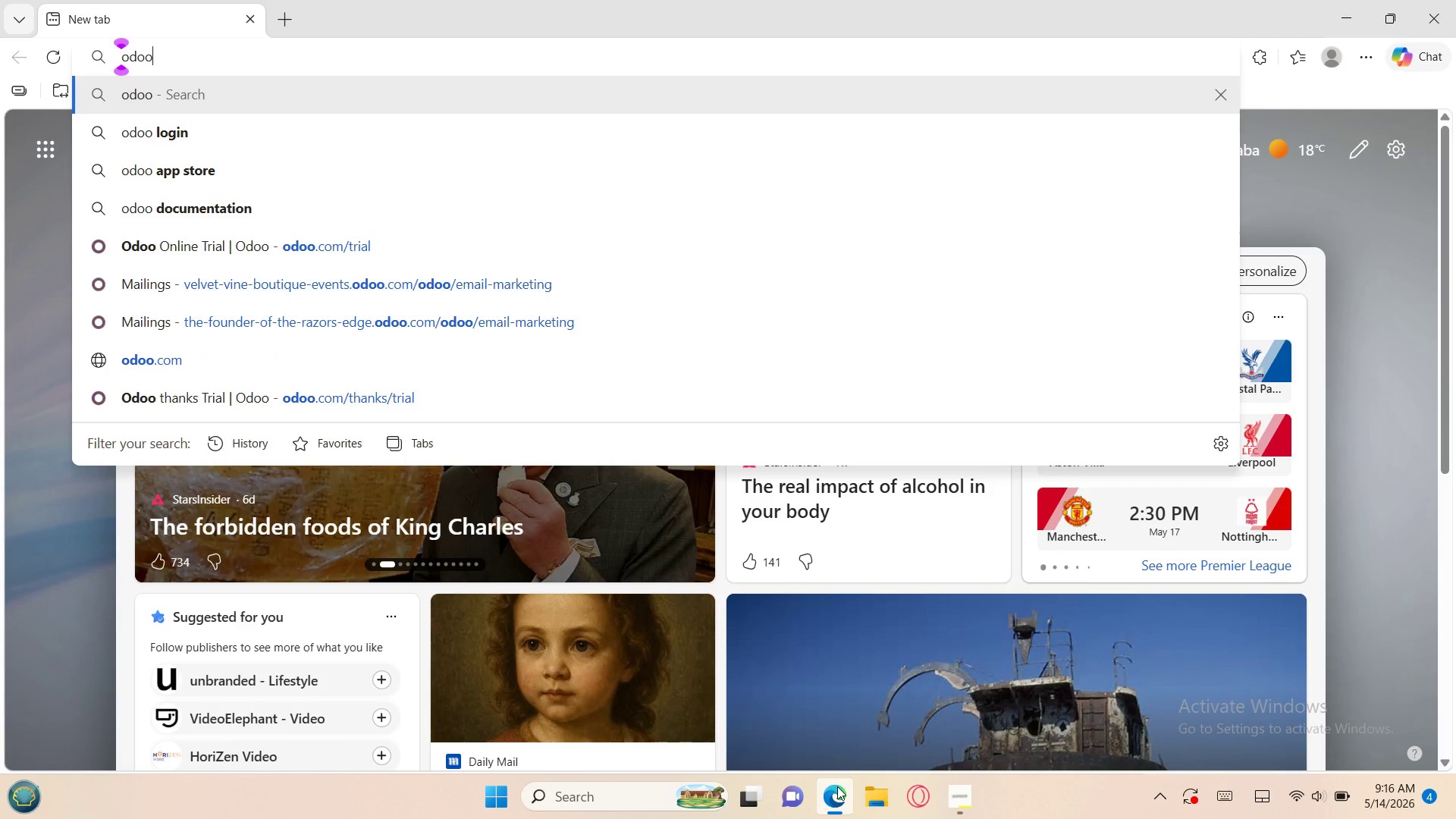 
left_click([460, 102])
 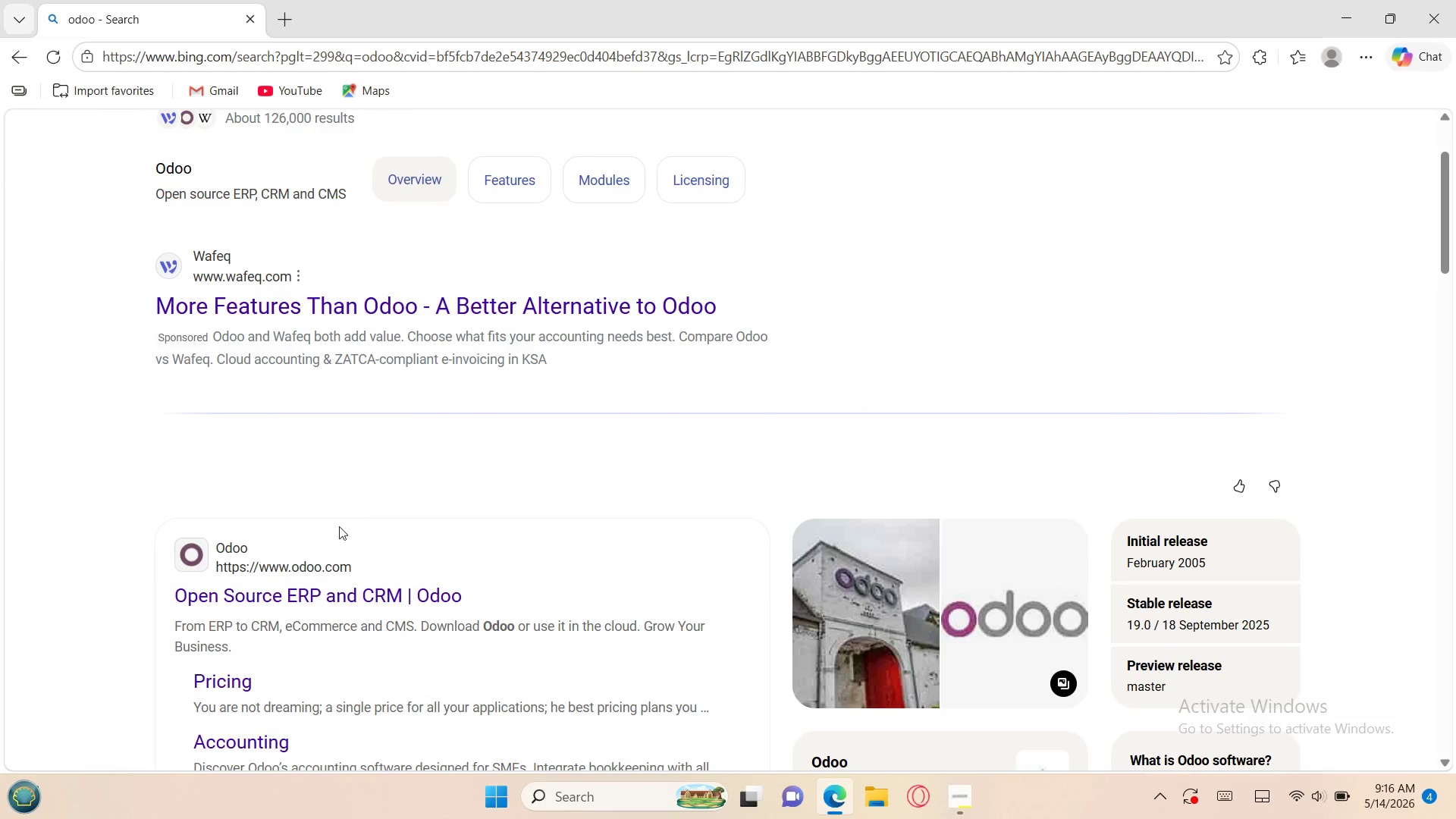 
left_click([318, 592])
 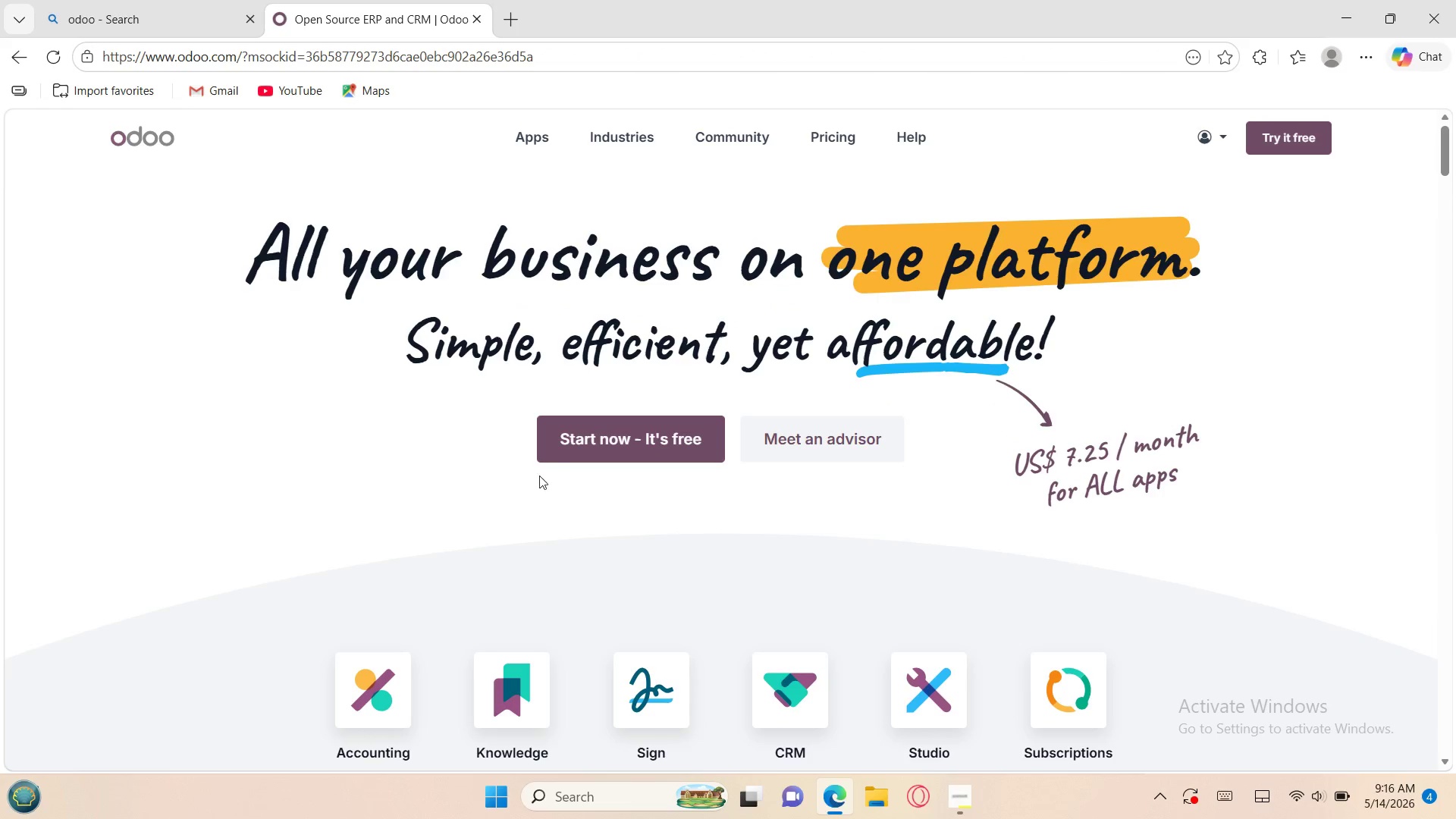 
left_click([604, 444])
 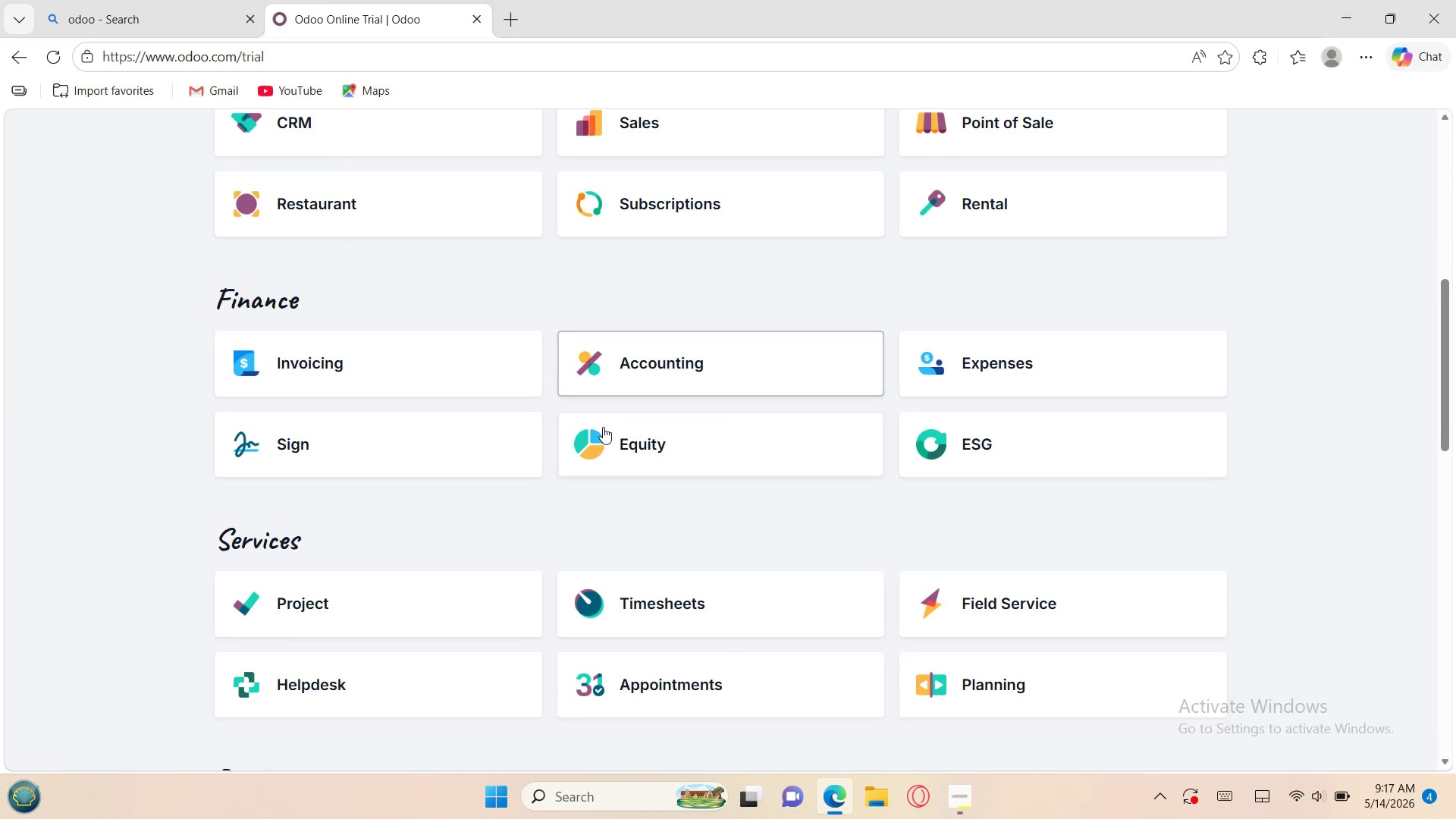 
wait(13.52)
 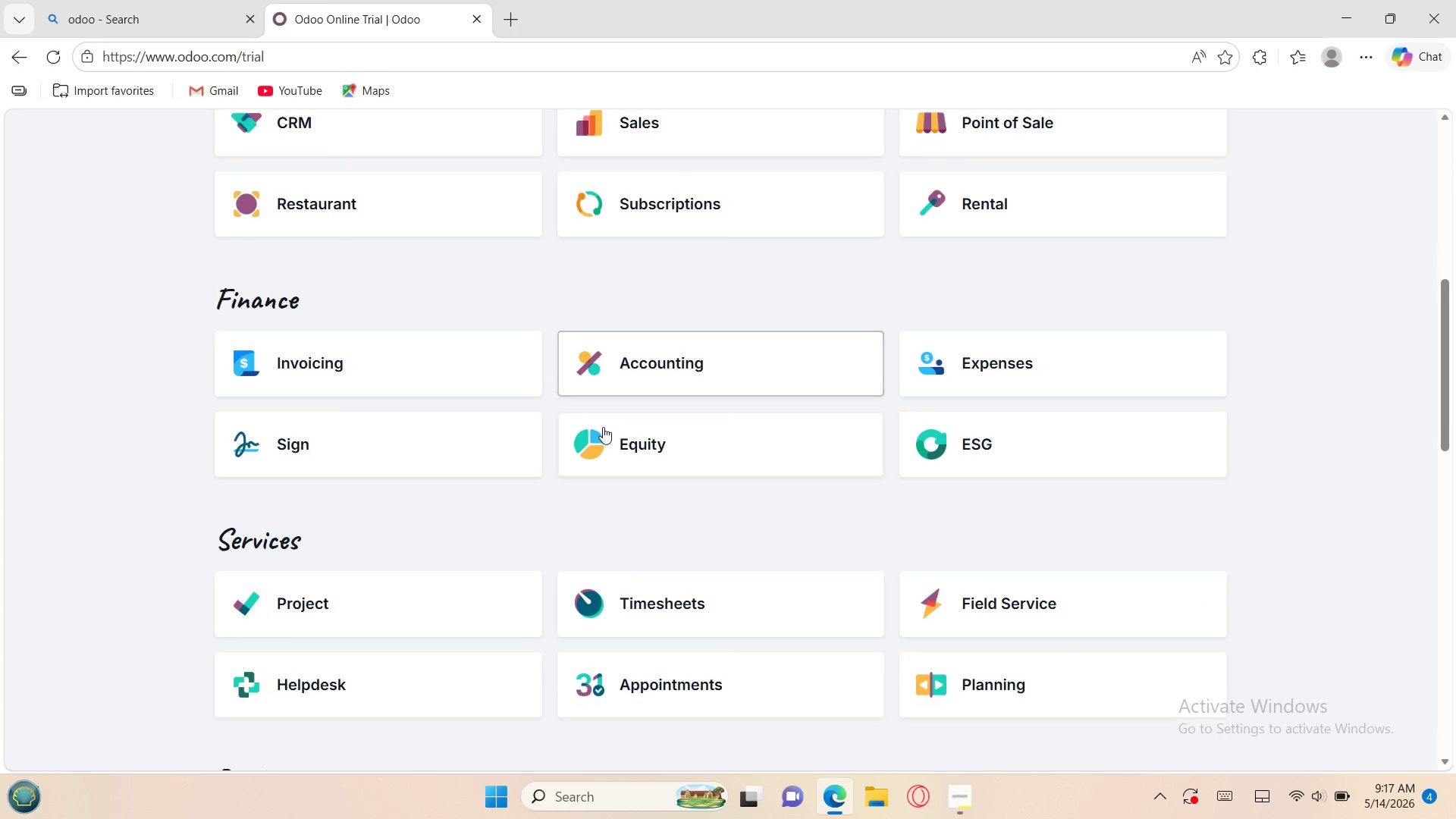 
left_click([427, 605])
 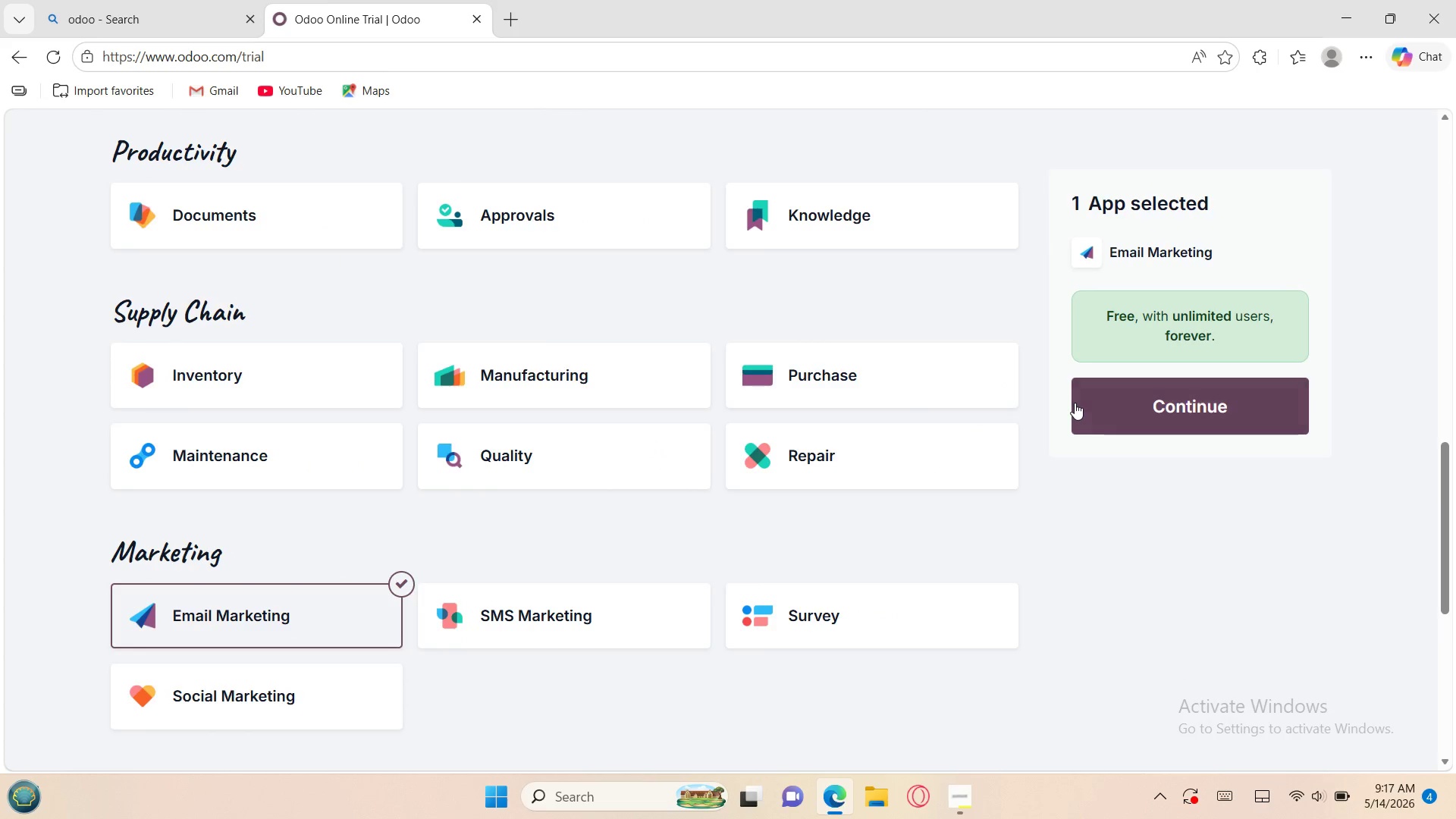 
left_click([1106, 403])
 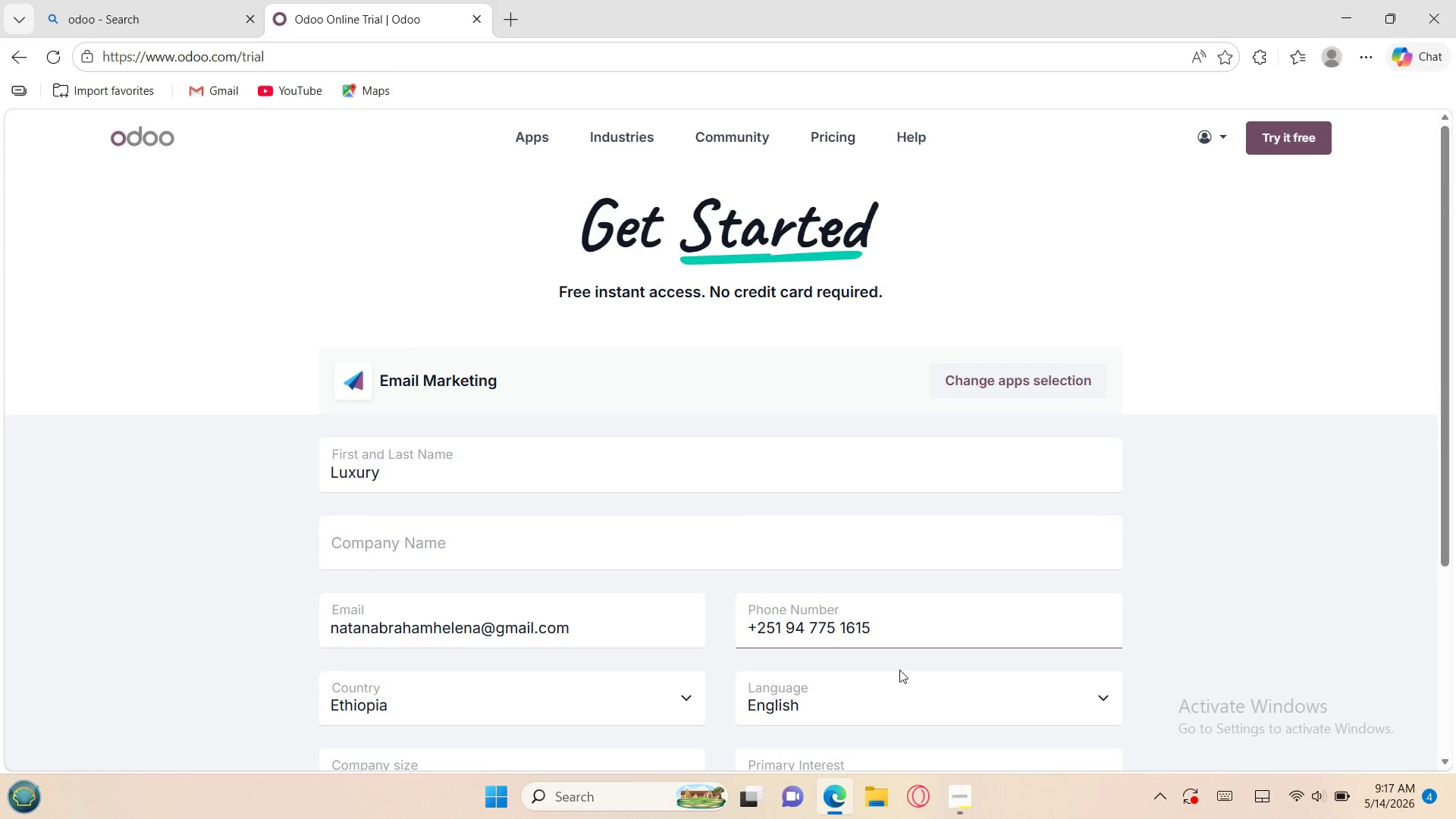 
left_click([946, 796])